 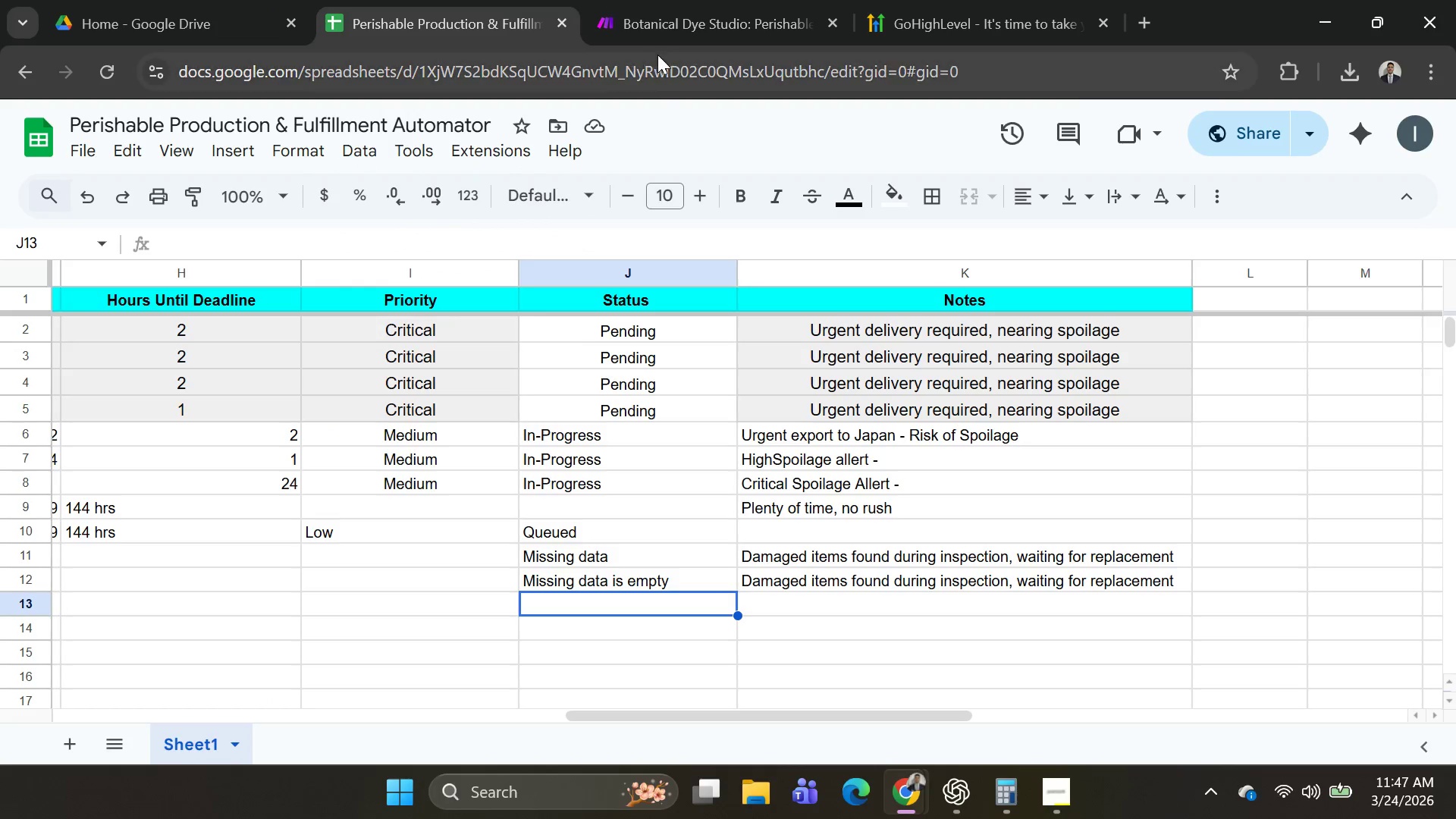 
left_click([671, 576])
 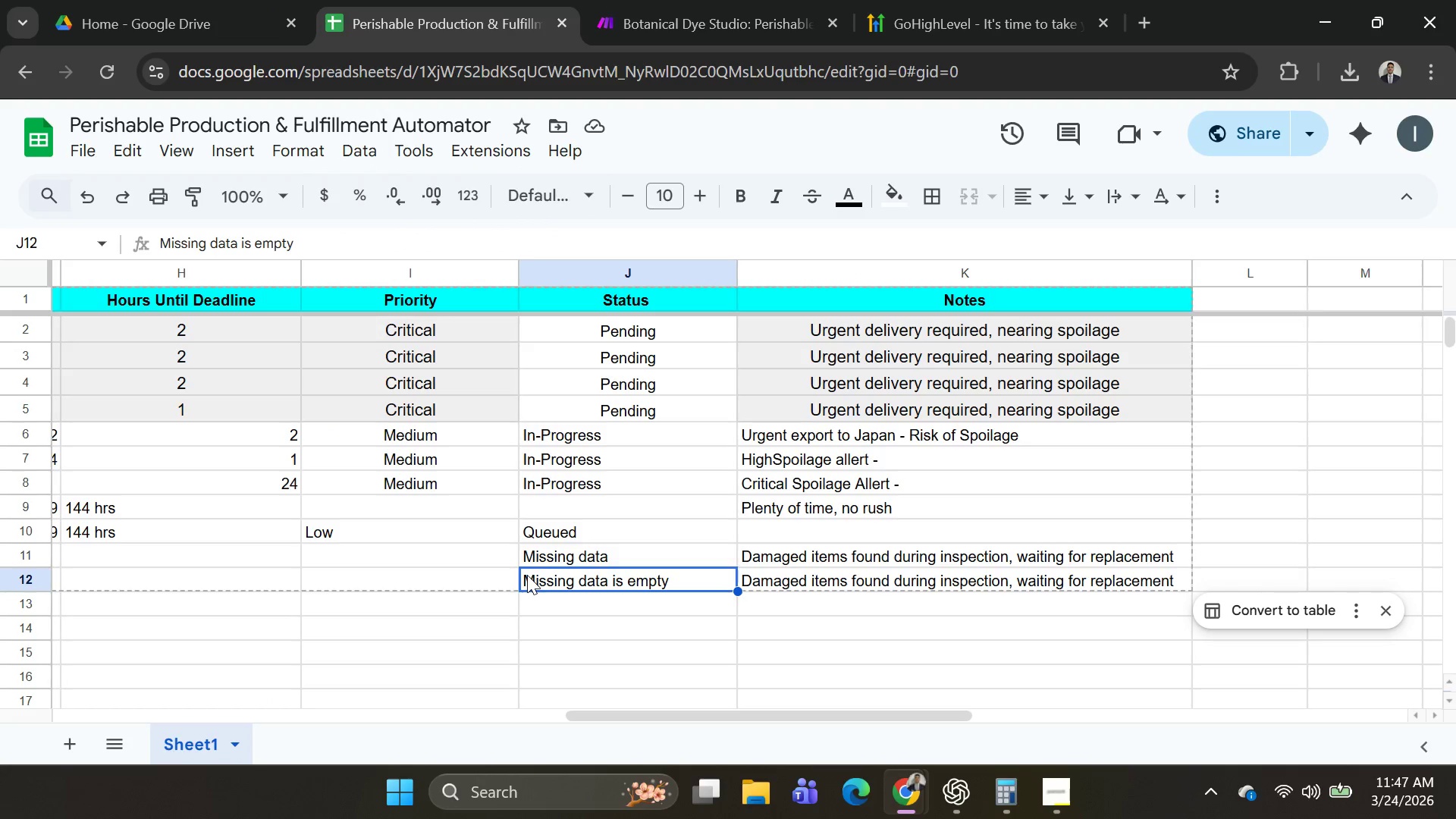 
double_click([527, 578])
 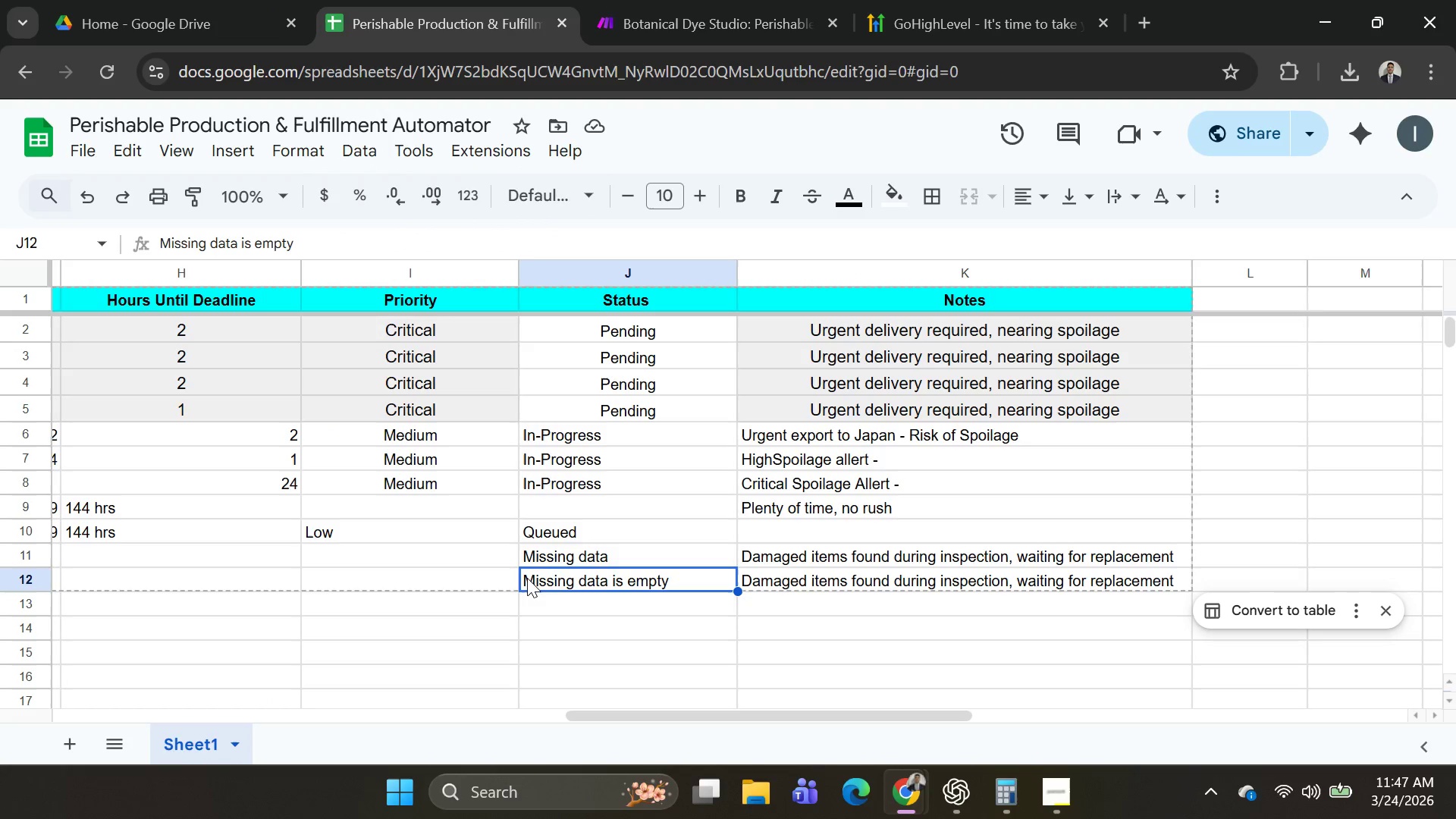 
triple_click([527, 578])
 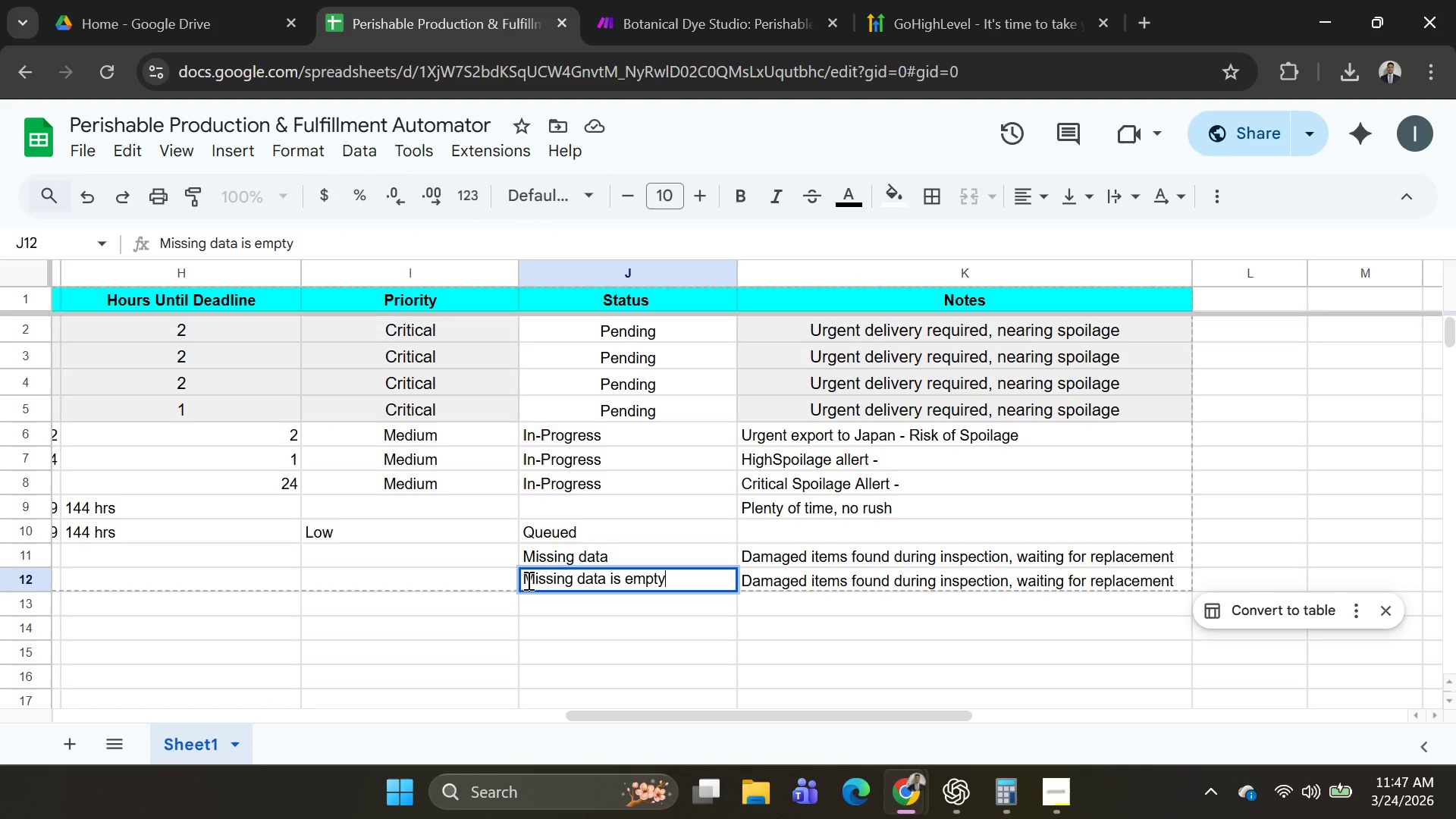 
left_click([524, 579])
 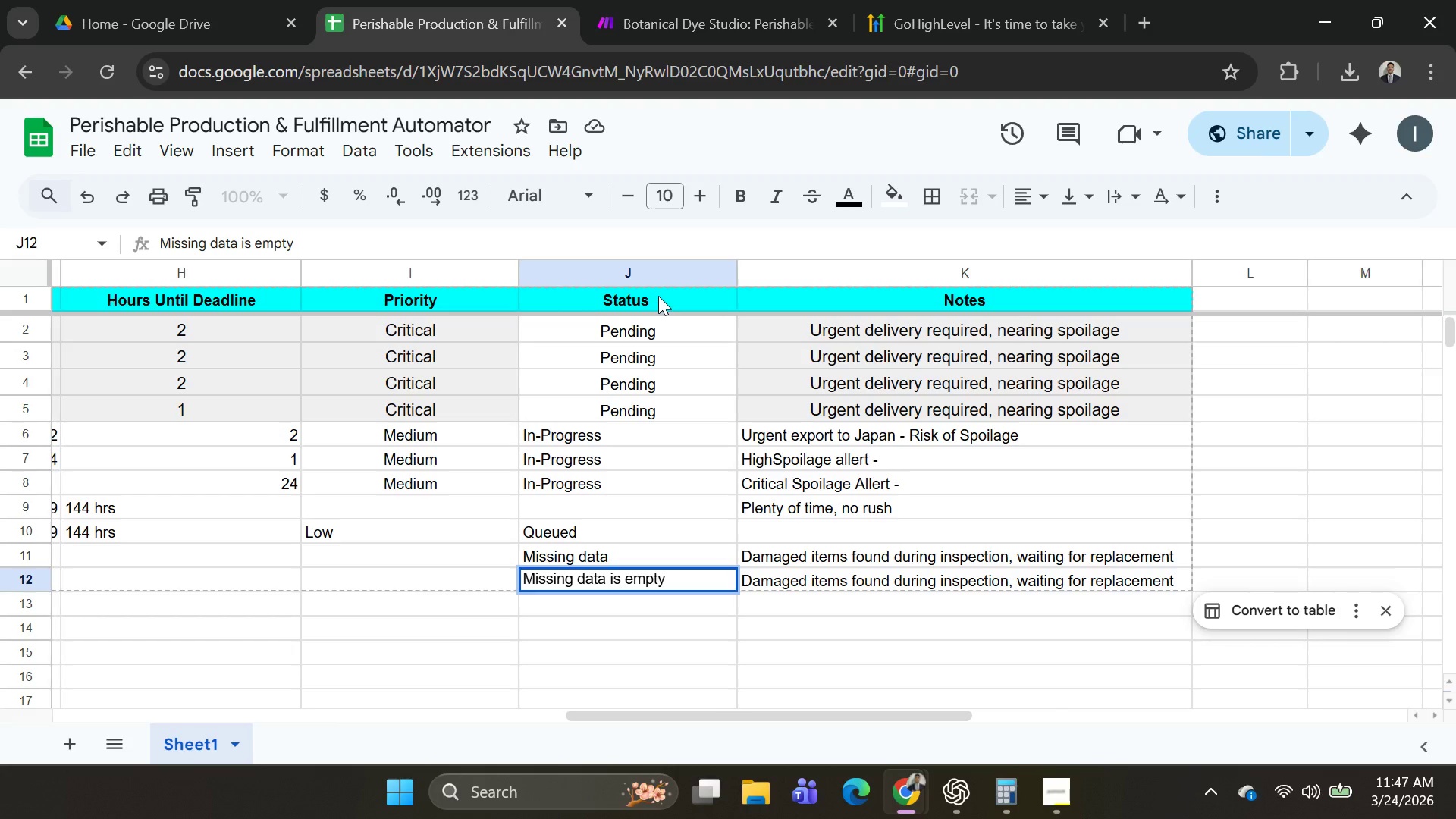 
type(and )
key(Backspace)
key(Backspace)
key(Backspace)
key(Backspace)
type(N)
key(Backspace)
type(Shippign and )
 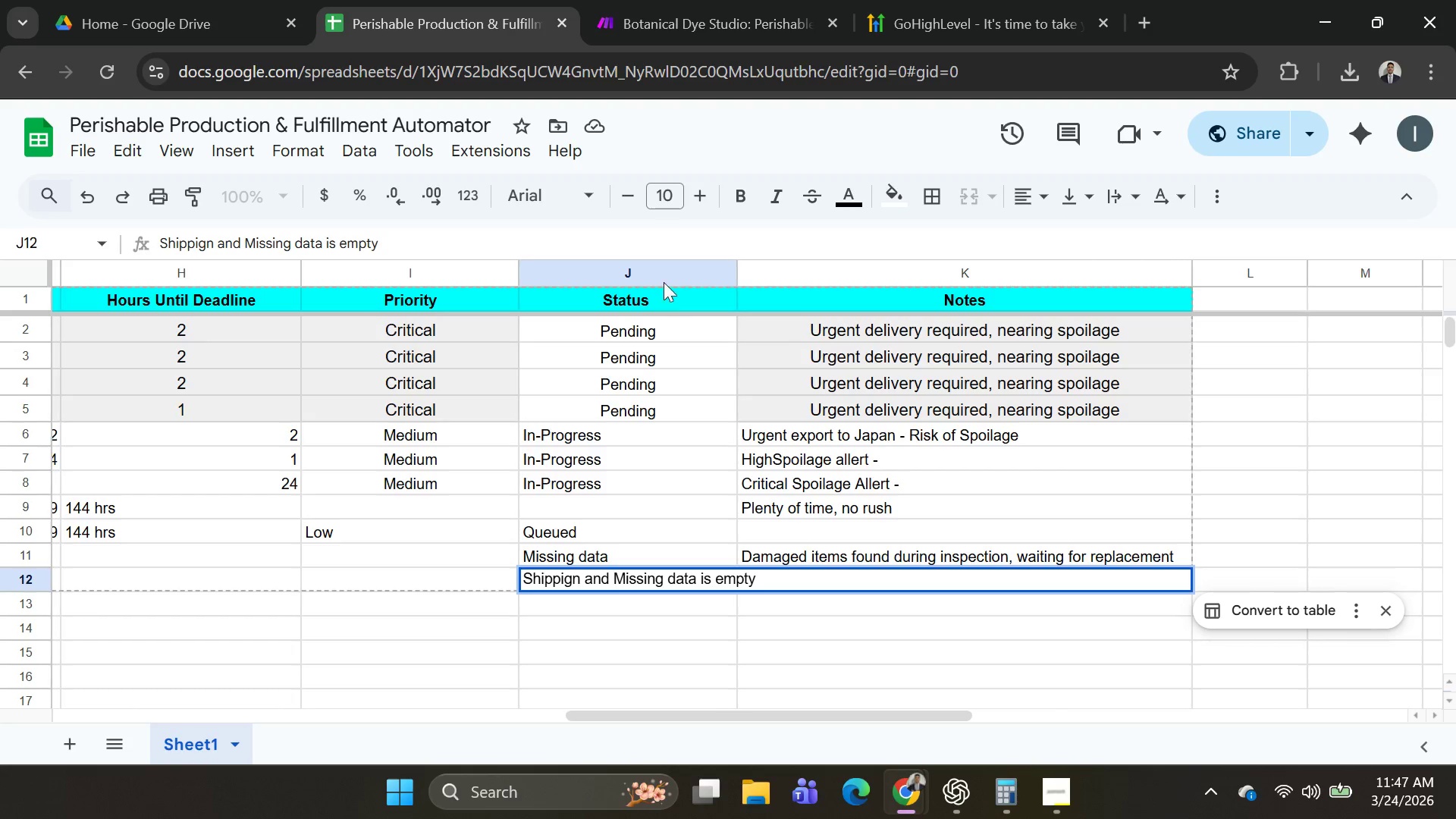 
left_click_drag(start_coordinate=[738, 268], to_coordinate=[777, 277])
 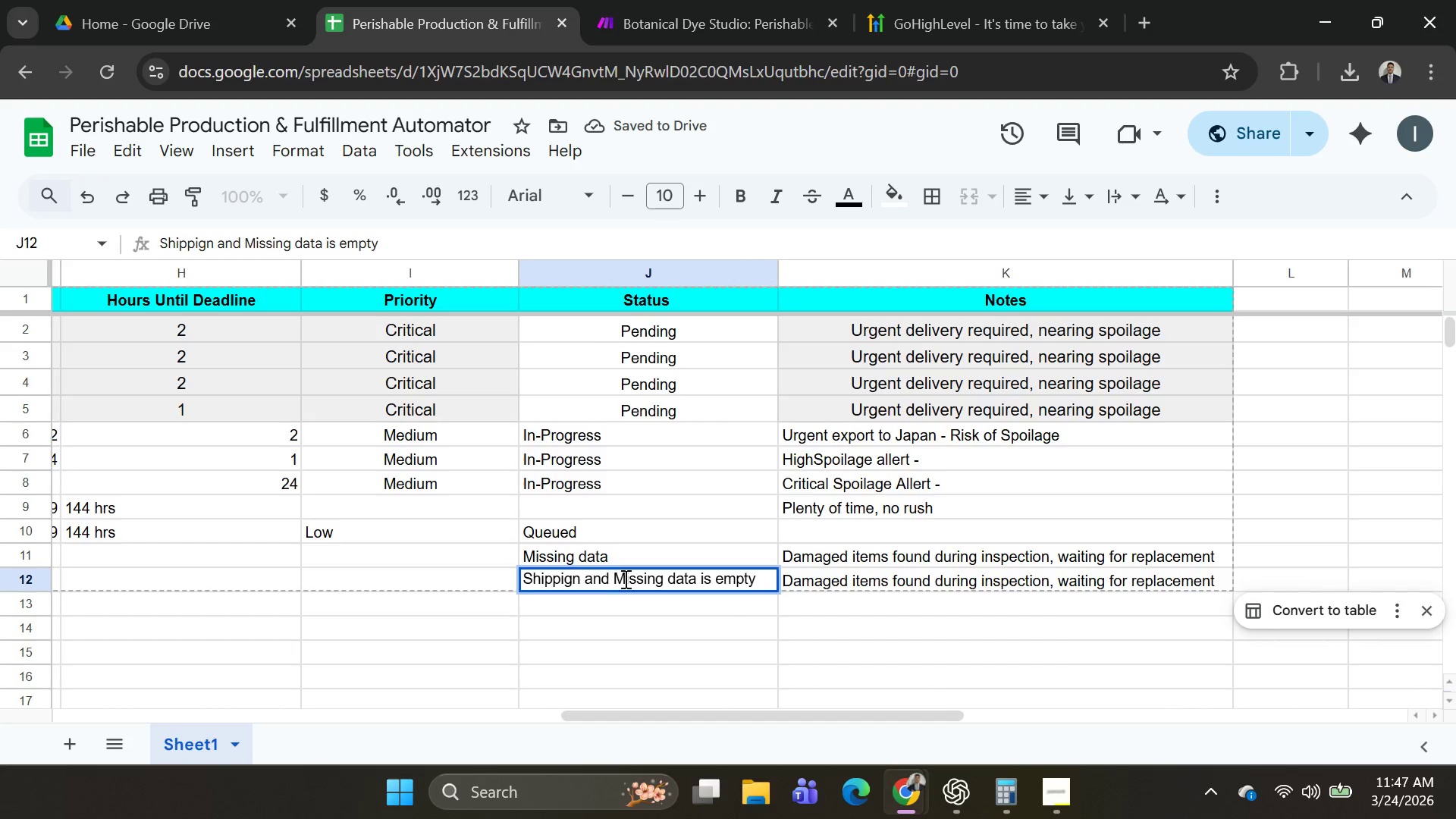 
wait(5.31)
 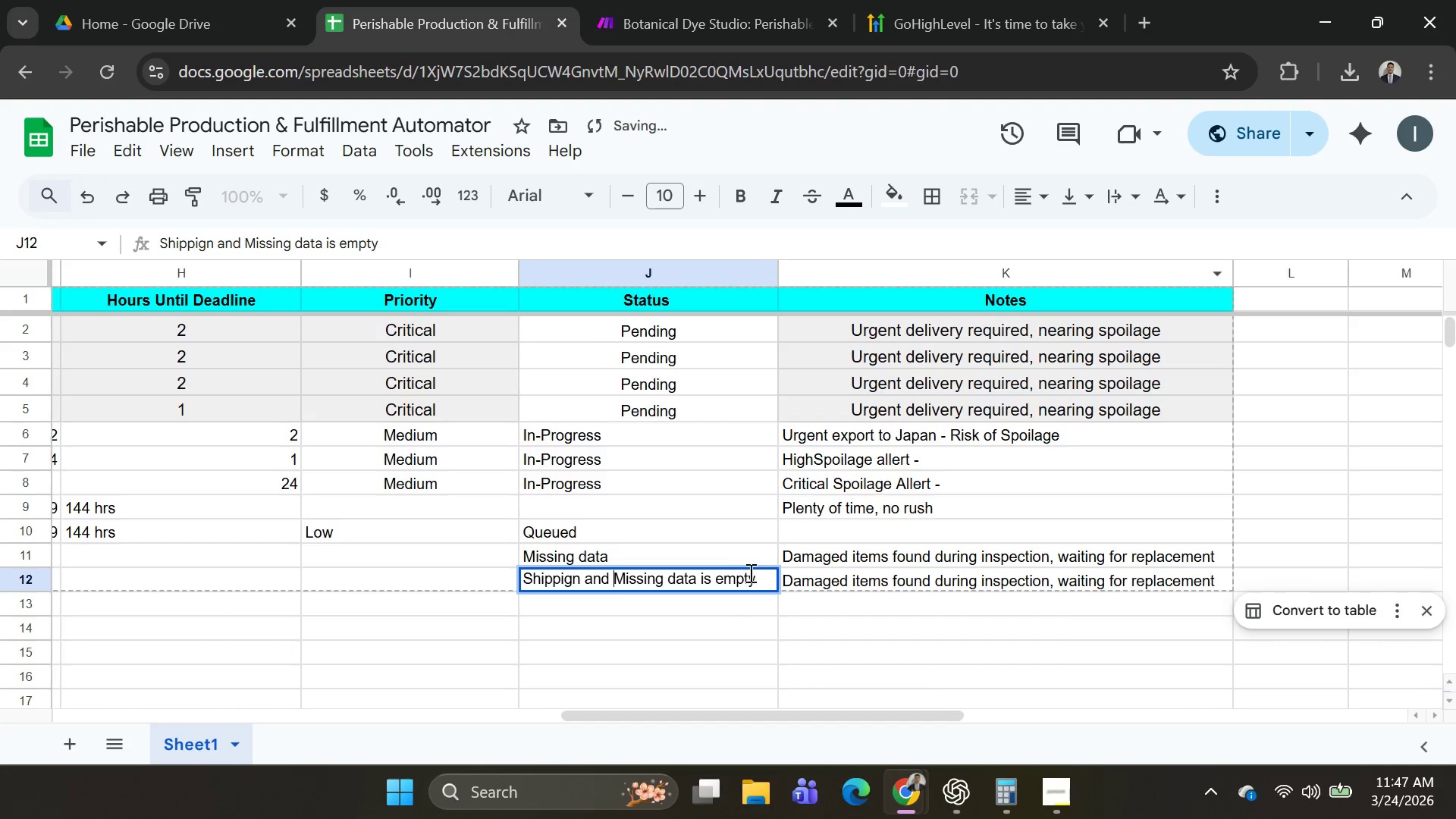 
left_click_drag(start_coordinate=[664, 582], to_coordinate=[587, 573])
 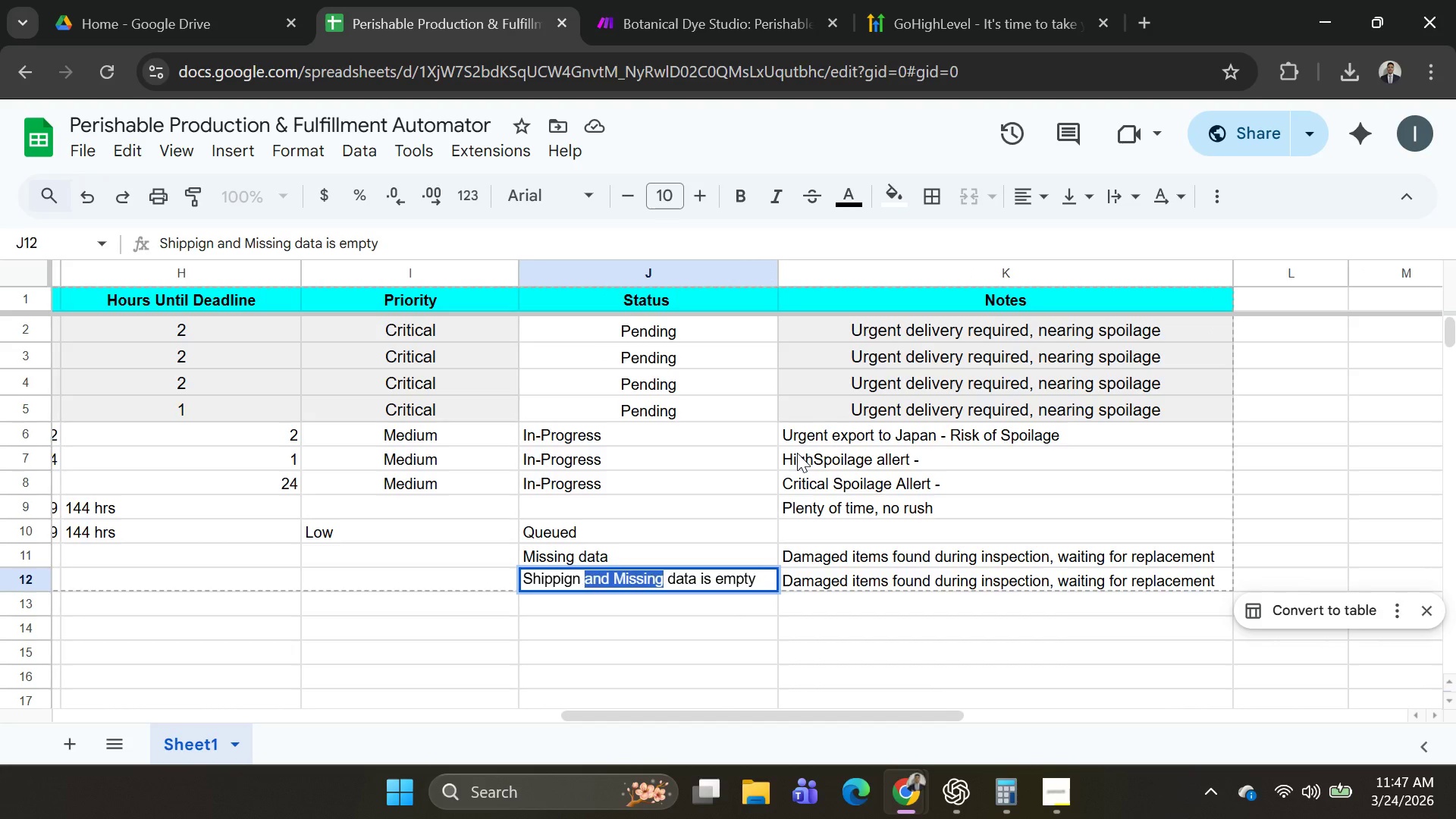 
key(Backspace)
 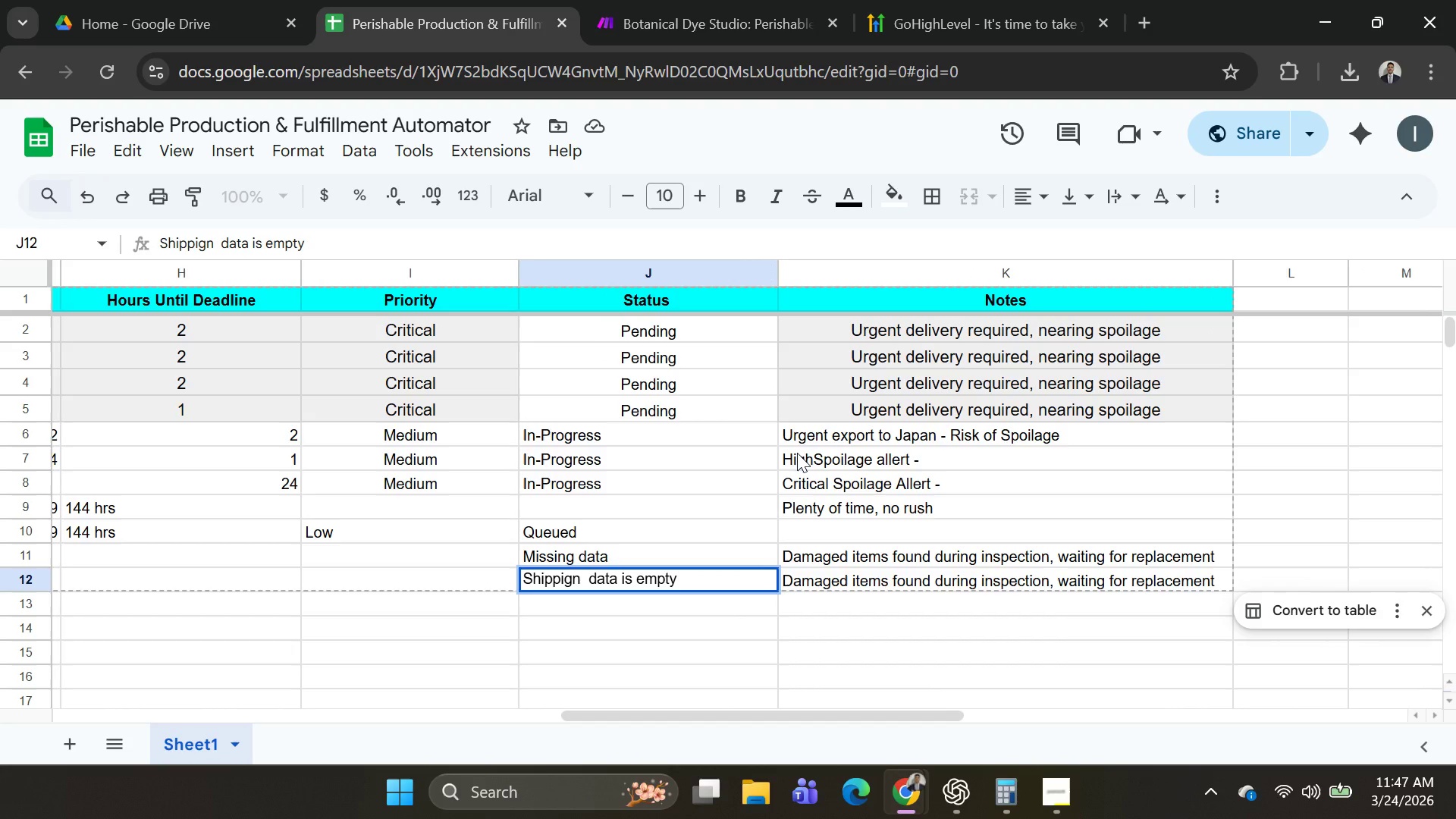 
key(Backspace)
 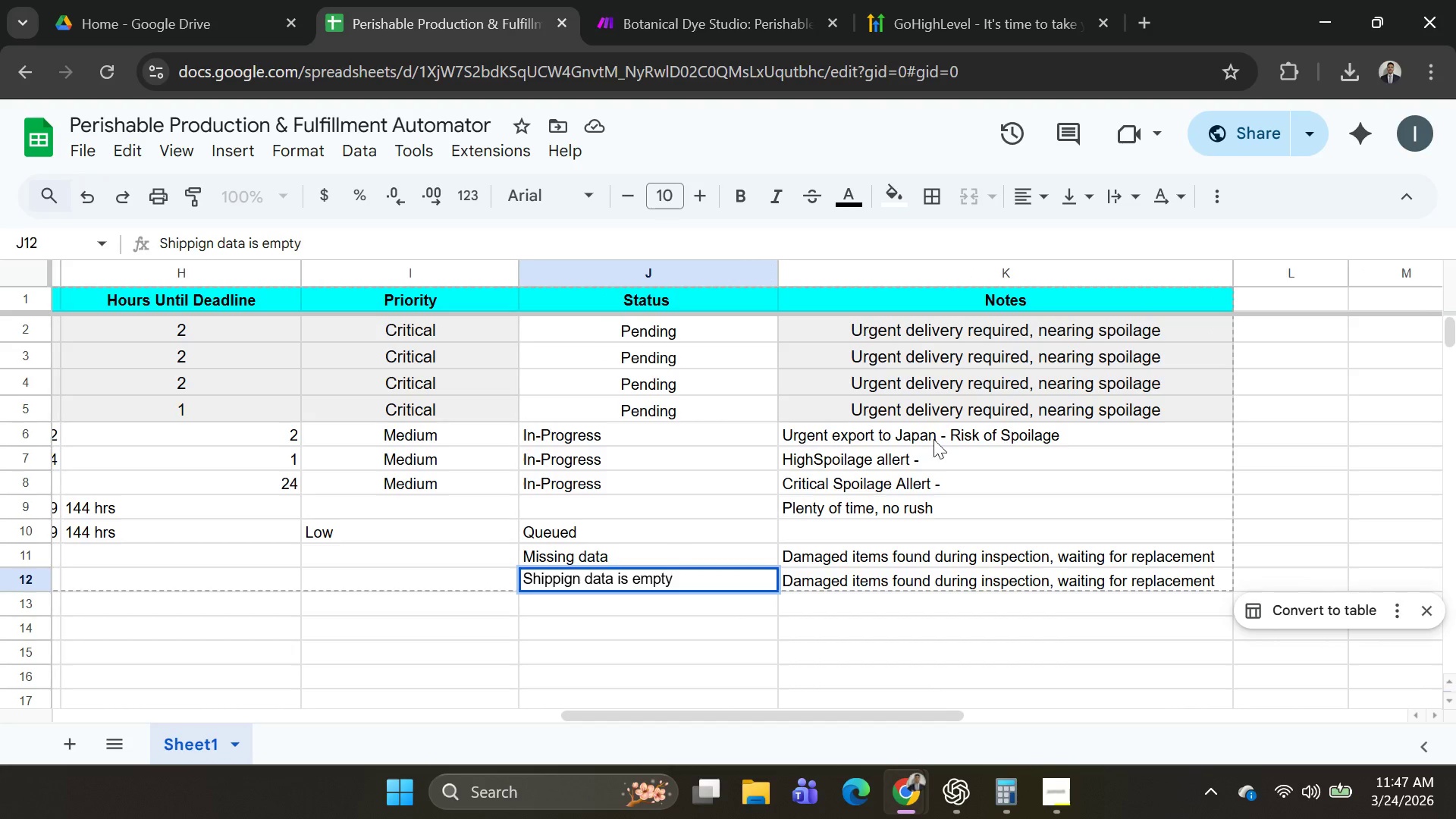 
key(ArrowRight)
 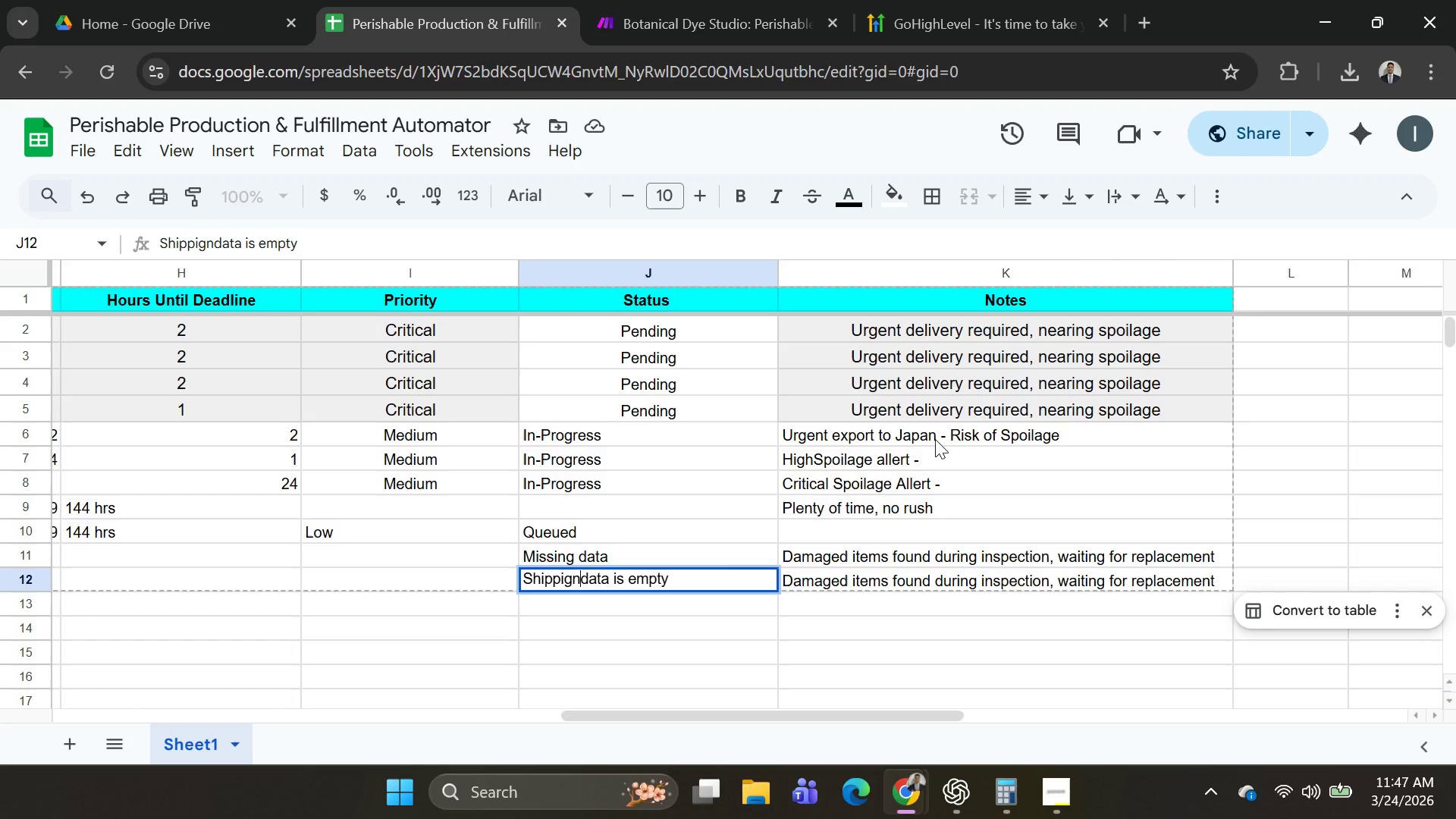 
key(Backspace)
 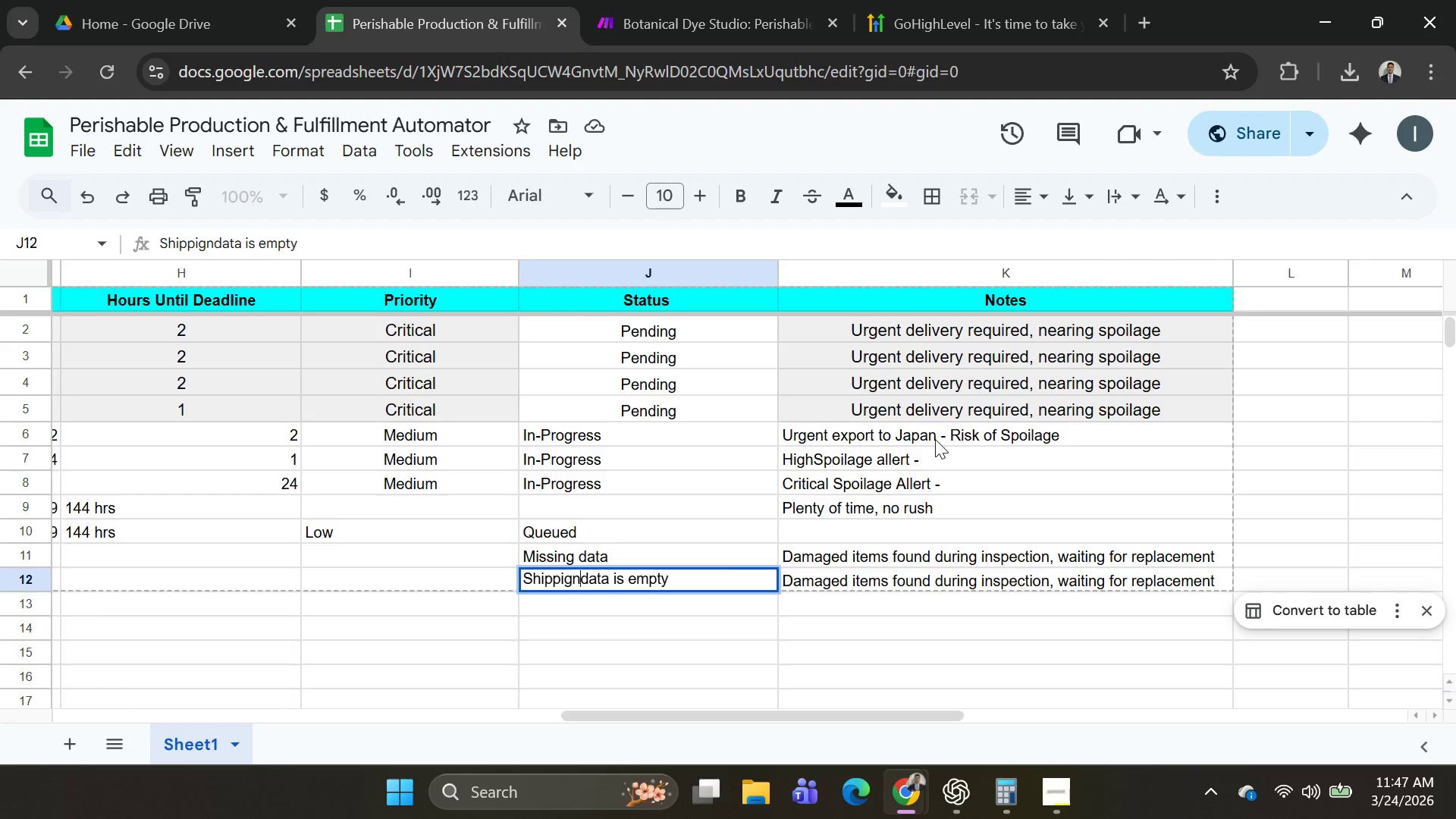 
key(Space)
 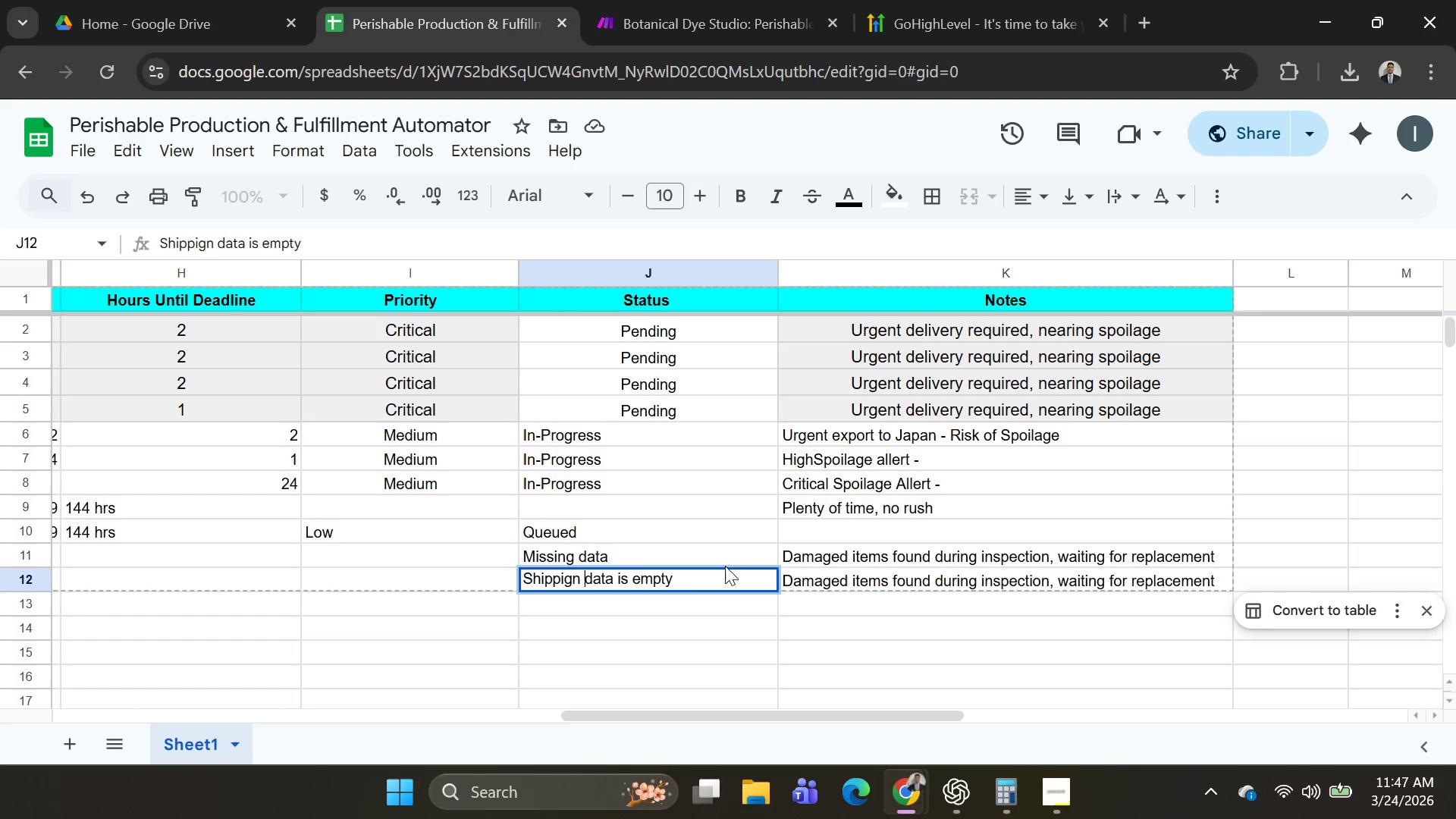 
left_click_drag(start_coordinate=[721, 576], to_coordinate=[411, 546])
 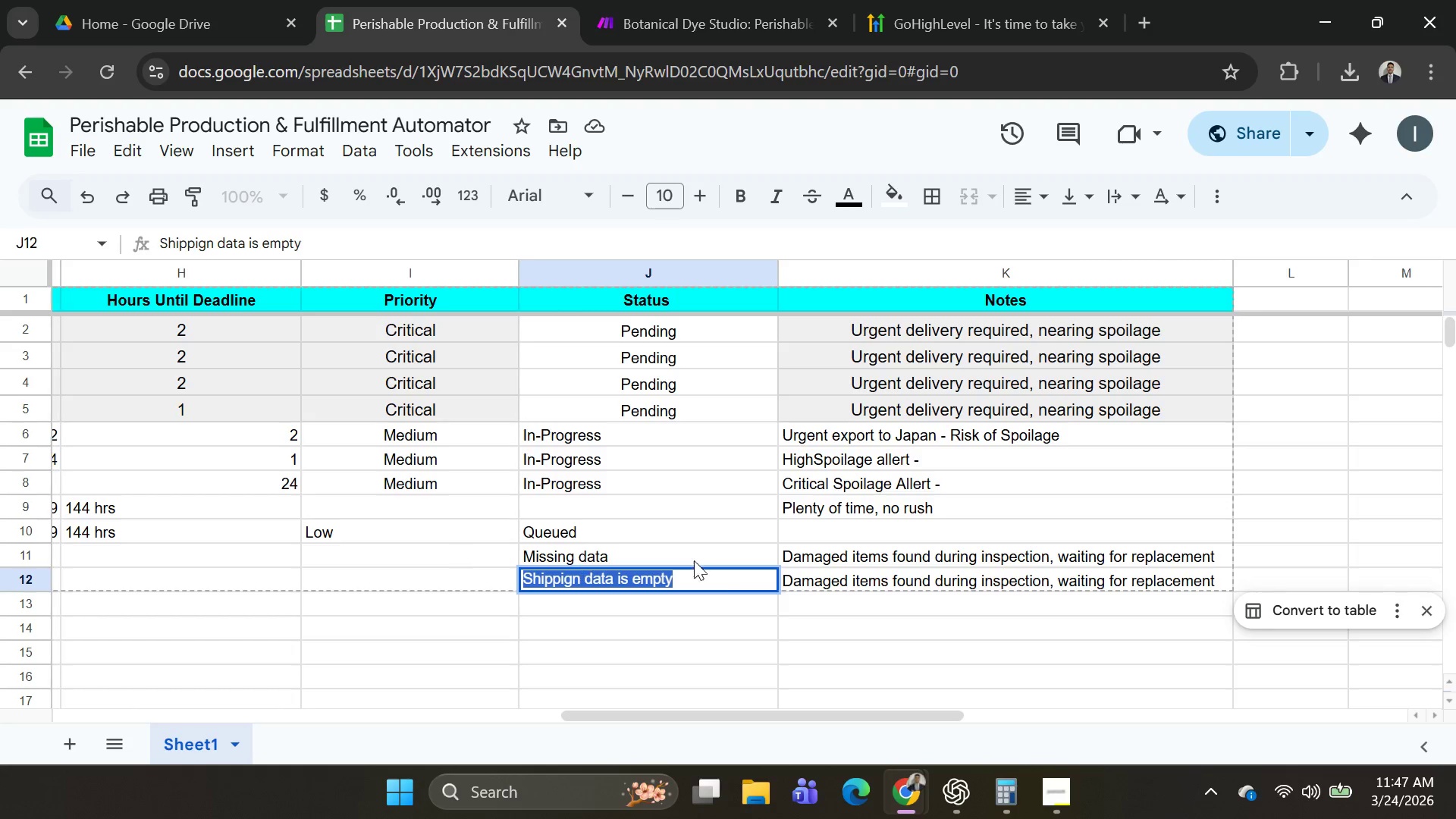 
hold_key(key=ControlLeft, duration=0.55)
 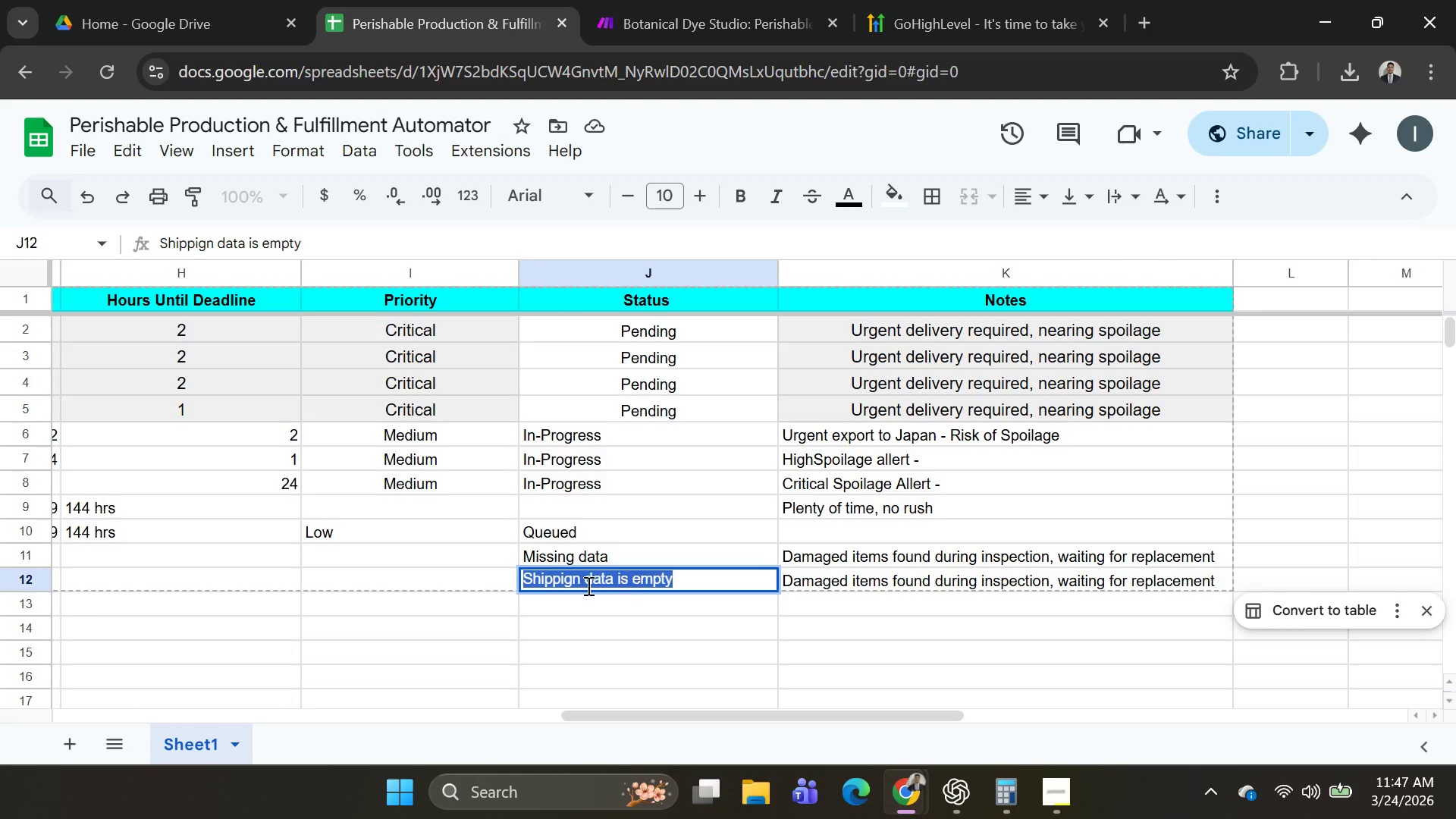 
left_click([585, 585])
 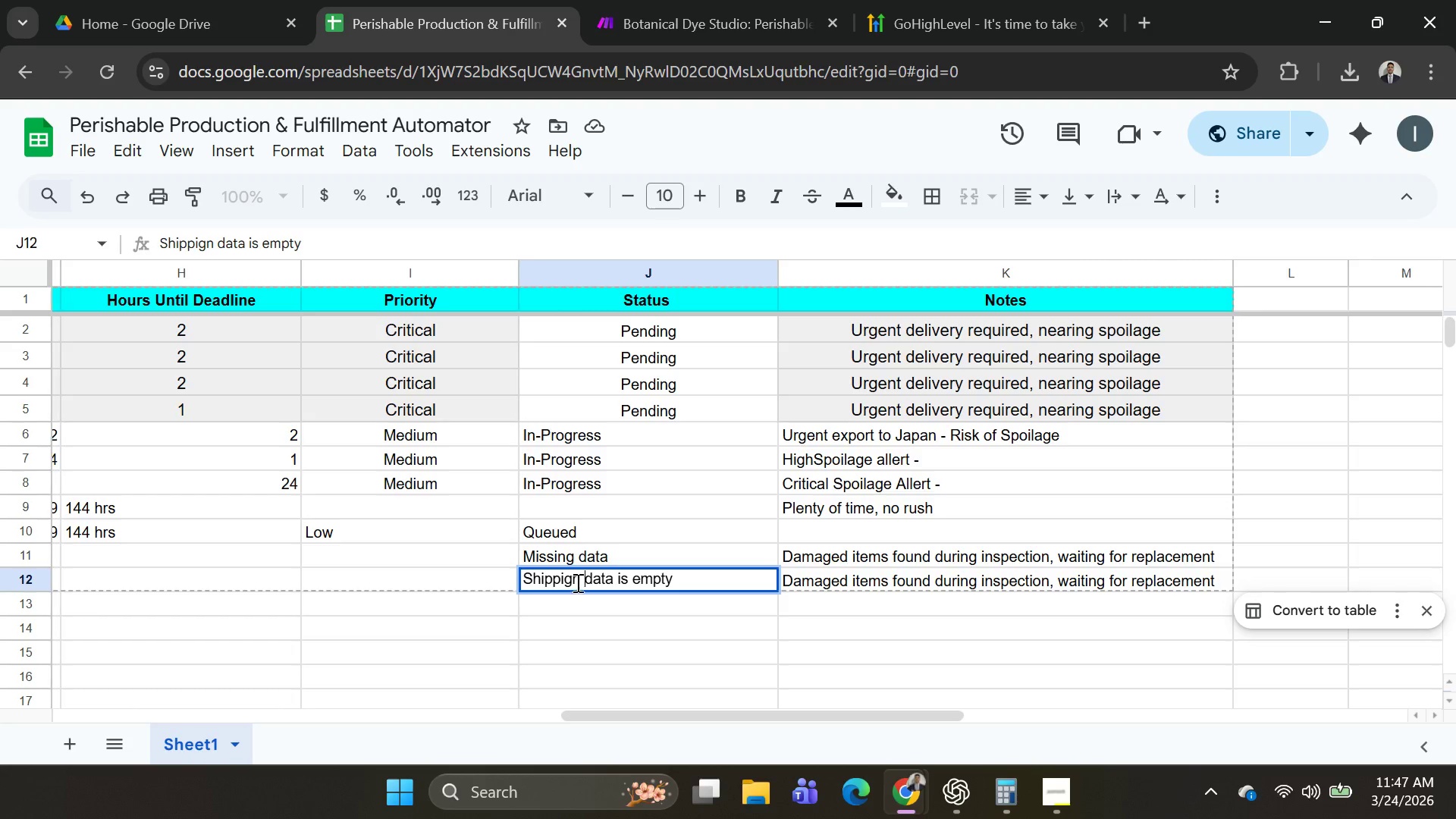 
left_click([576, 582])
 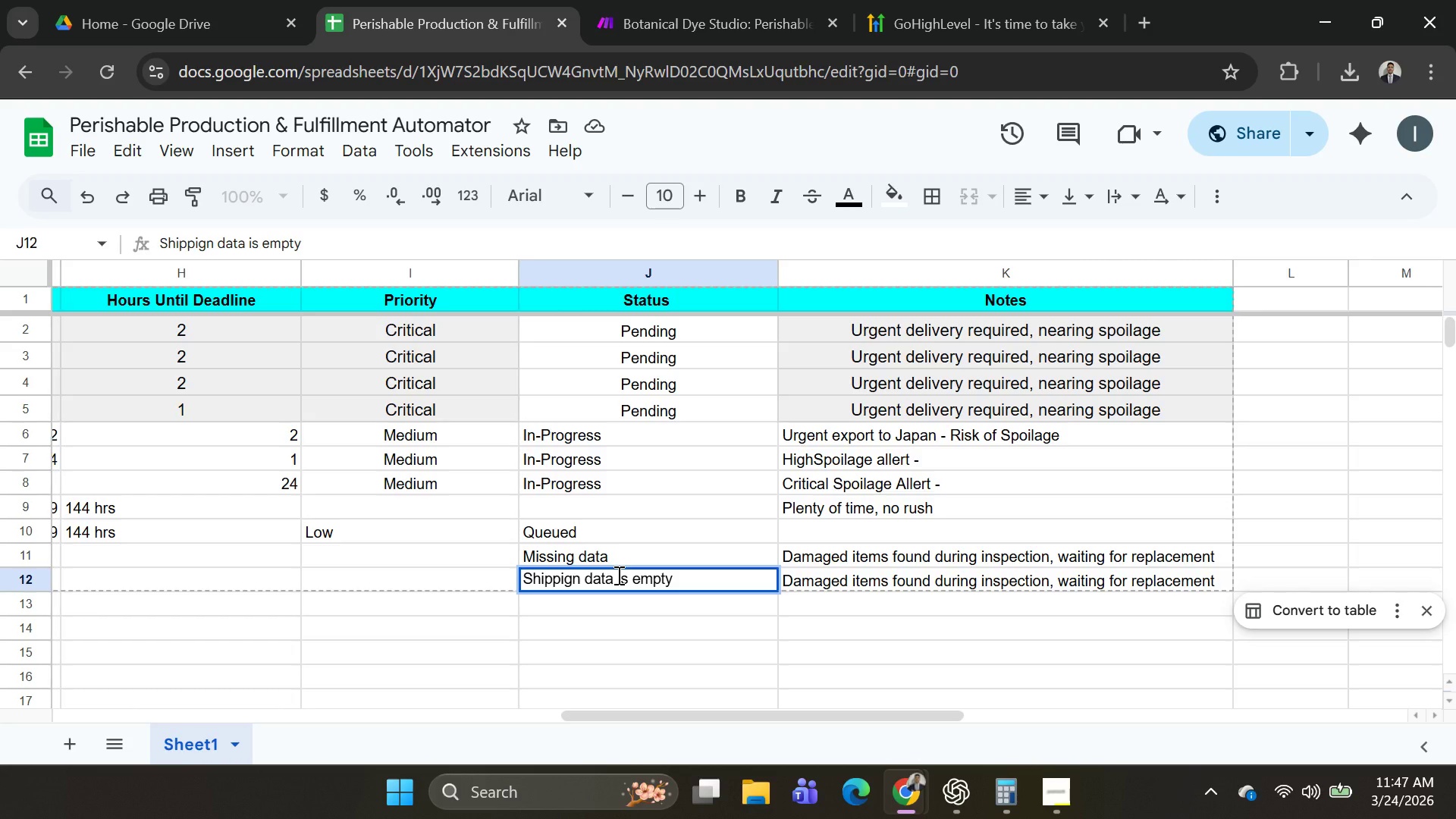 
key(Backspace)
key(Backspace)
type(ng)
 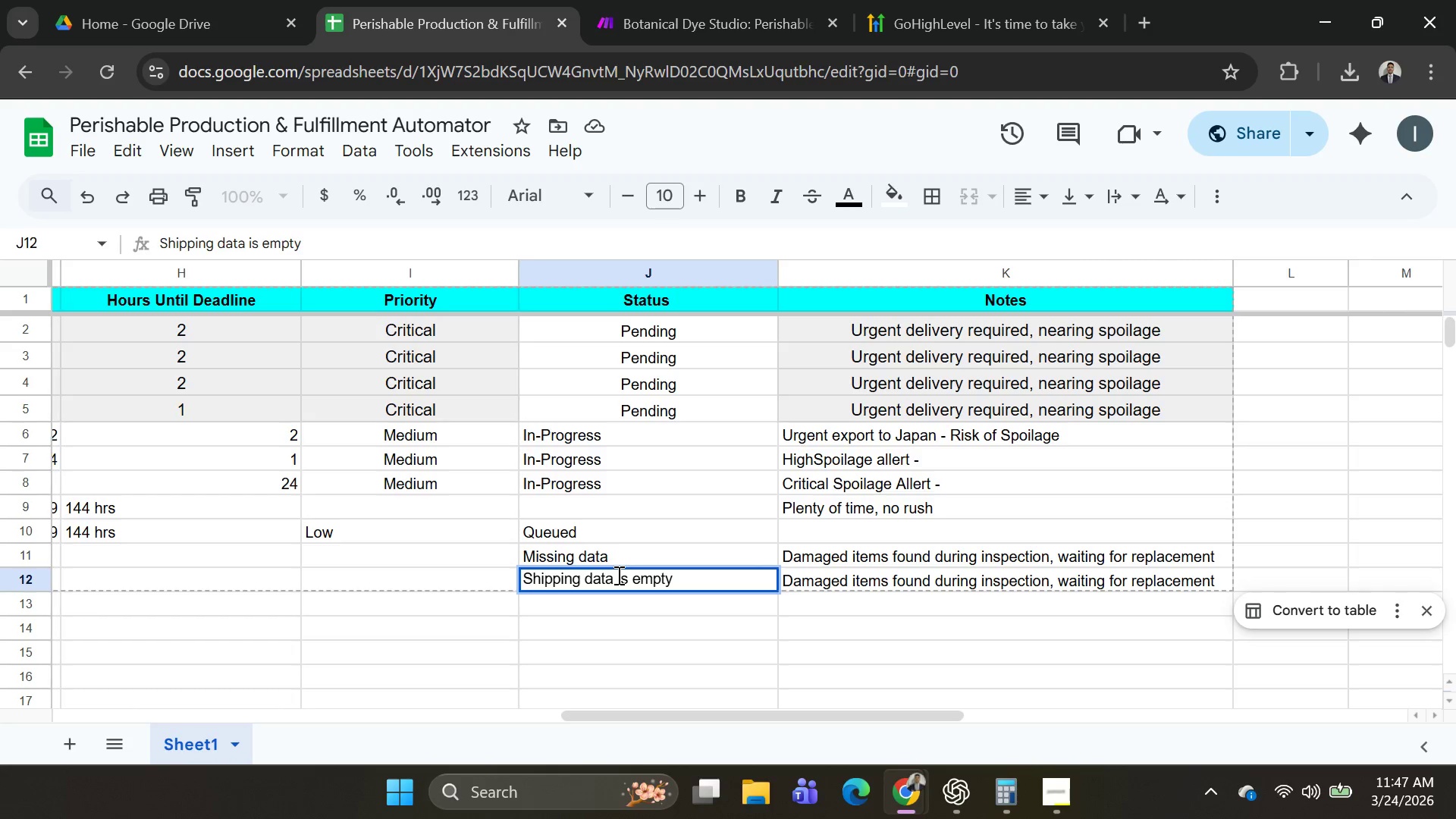 
key(Control+ControlLeft)
 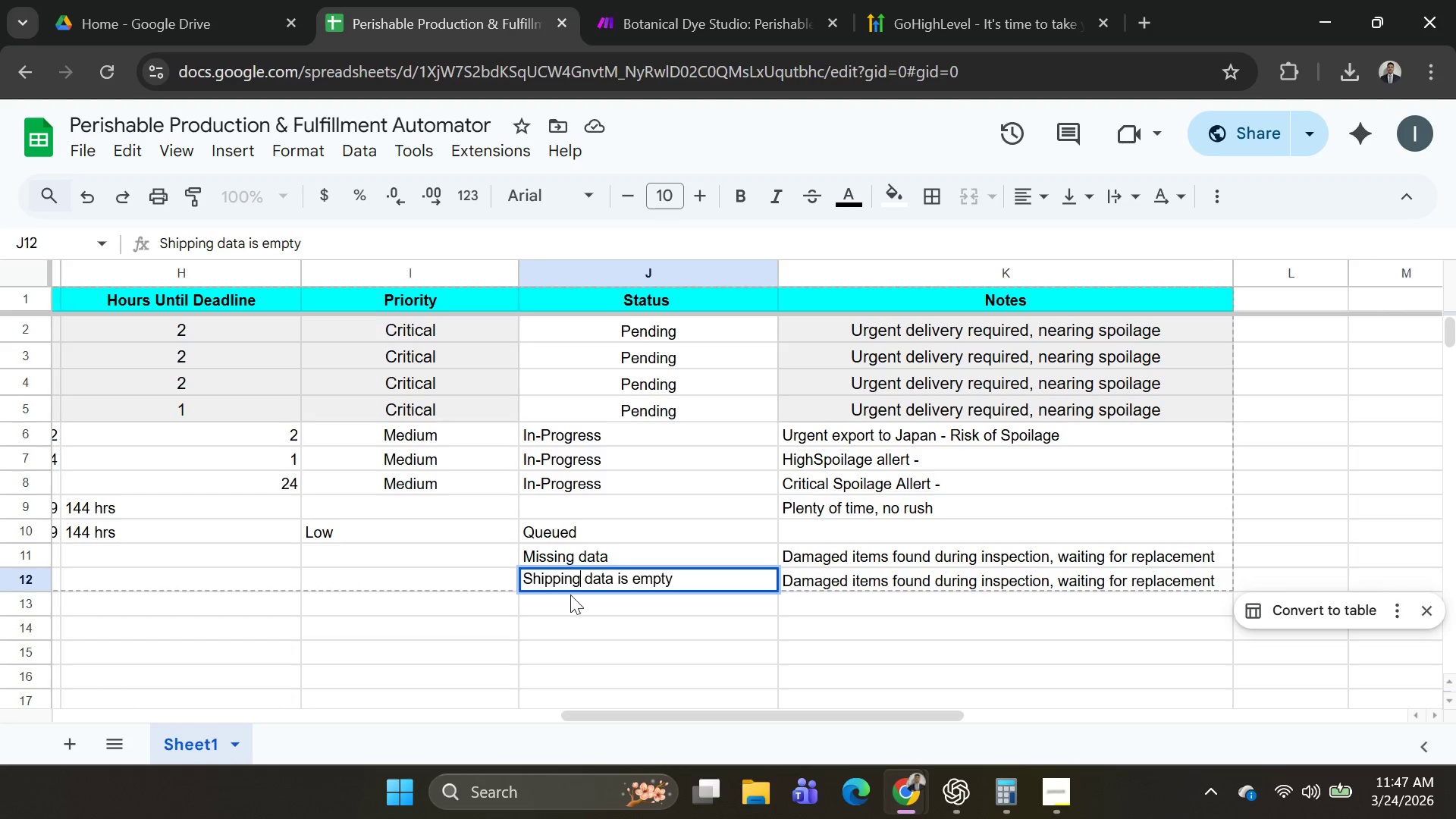 
hold_key(key=ControlLeft, duration=1.53)
 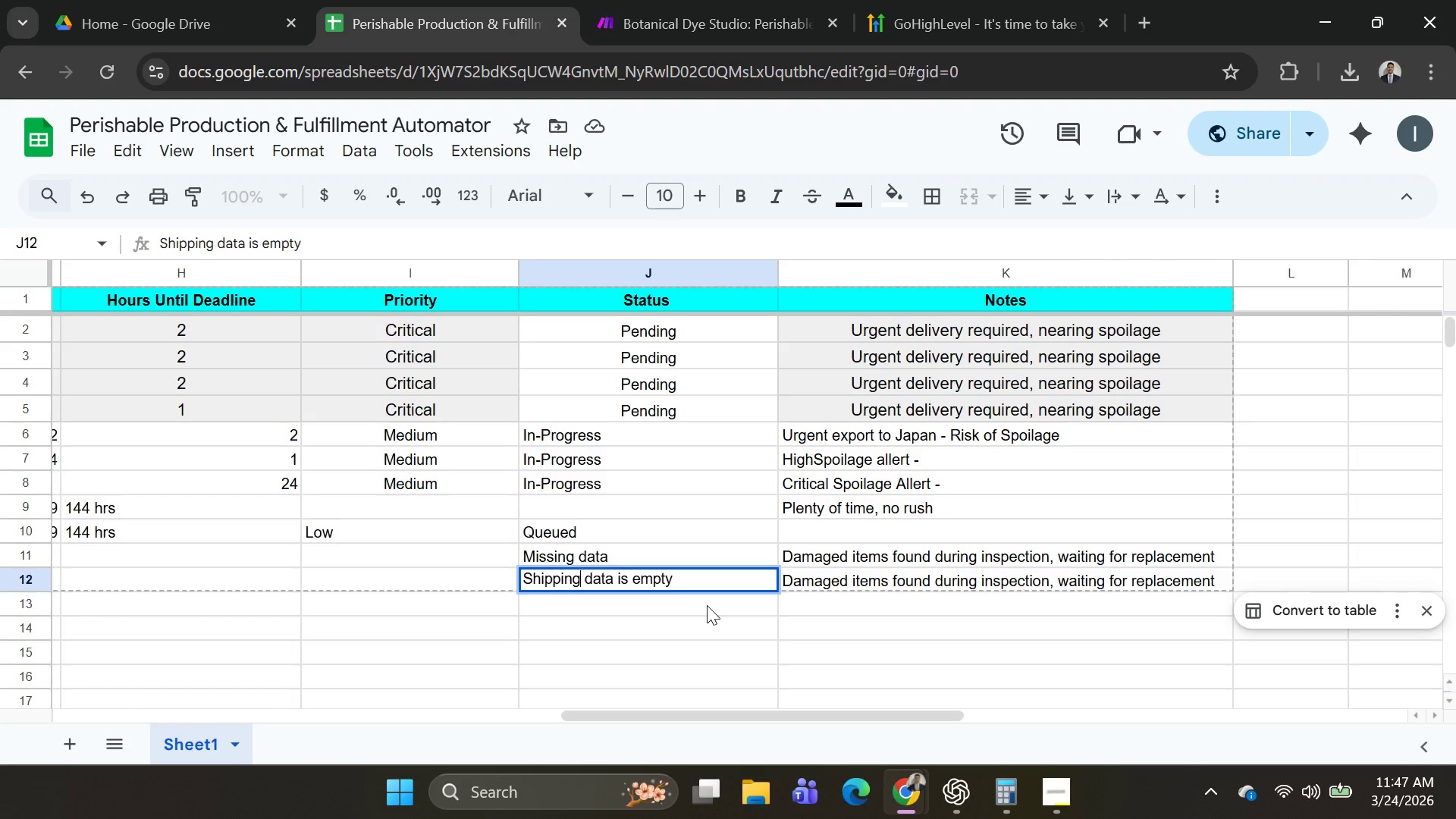 
hold_key(key=ControlLeft, duration=0.36)
 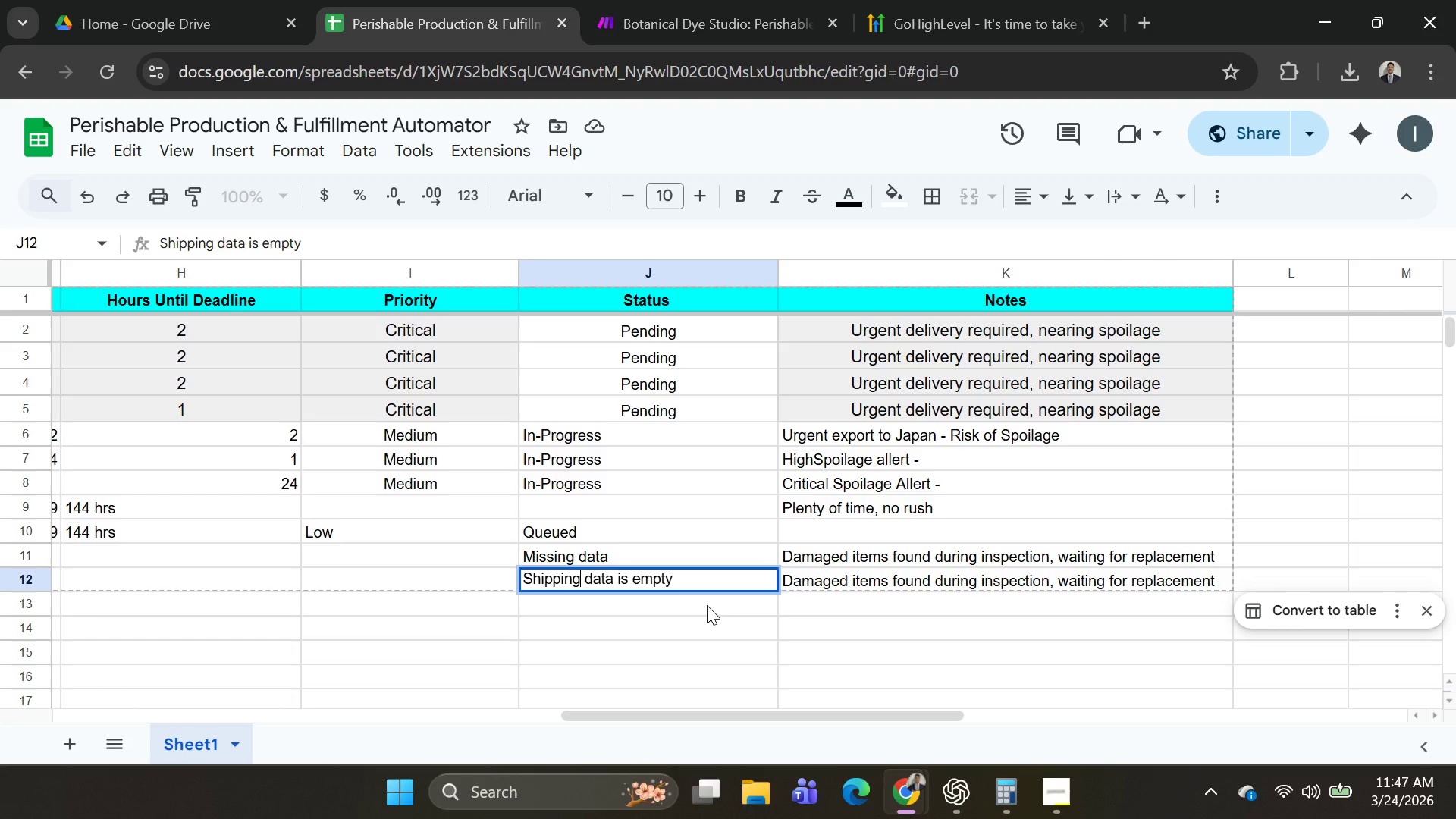 
key(Control+C)
 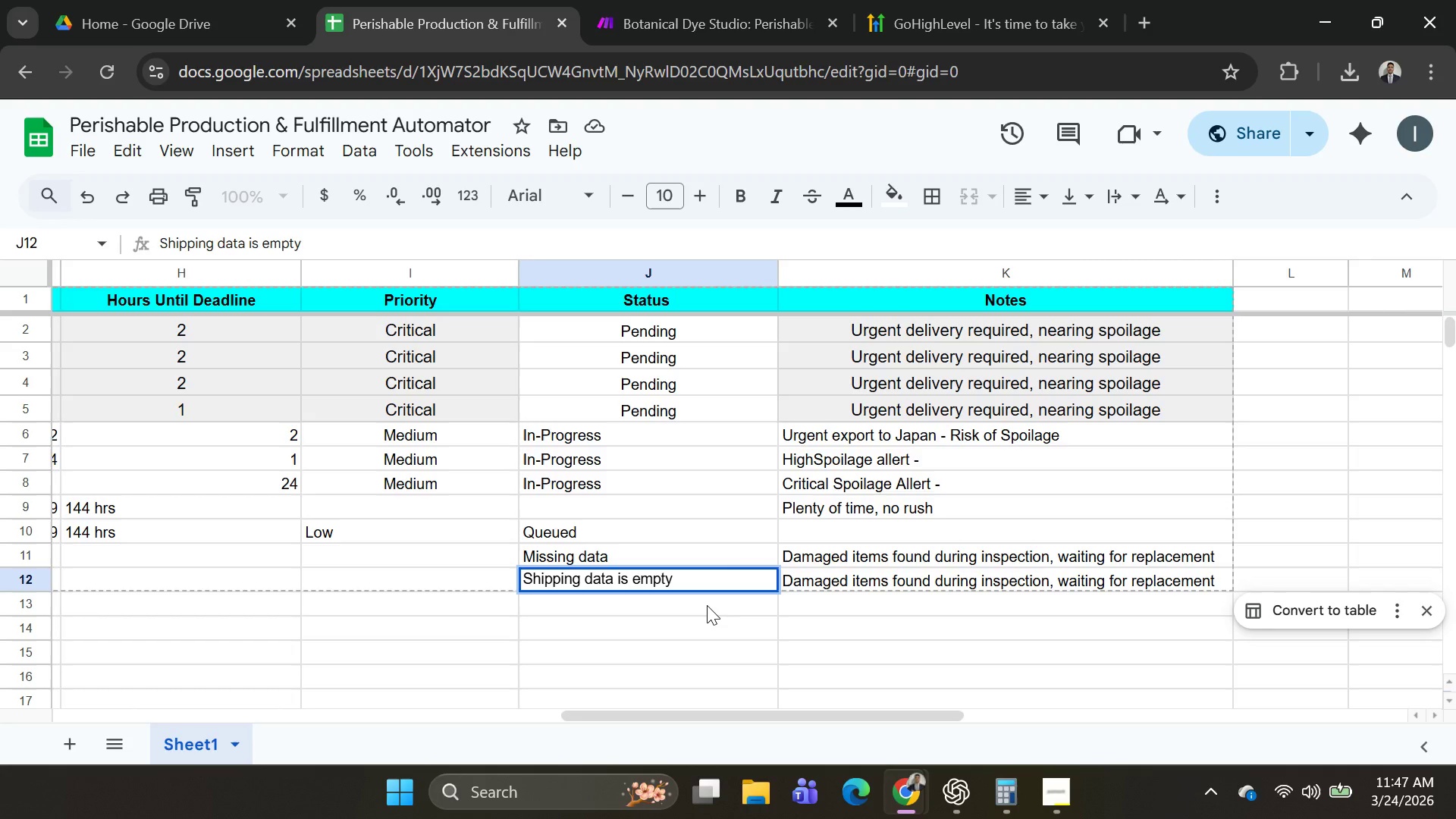 
key(Control+C)
 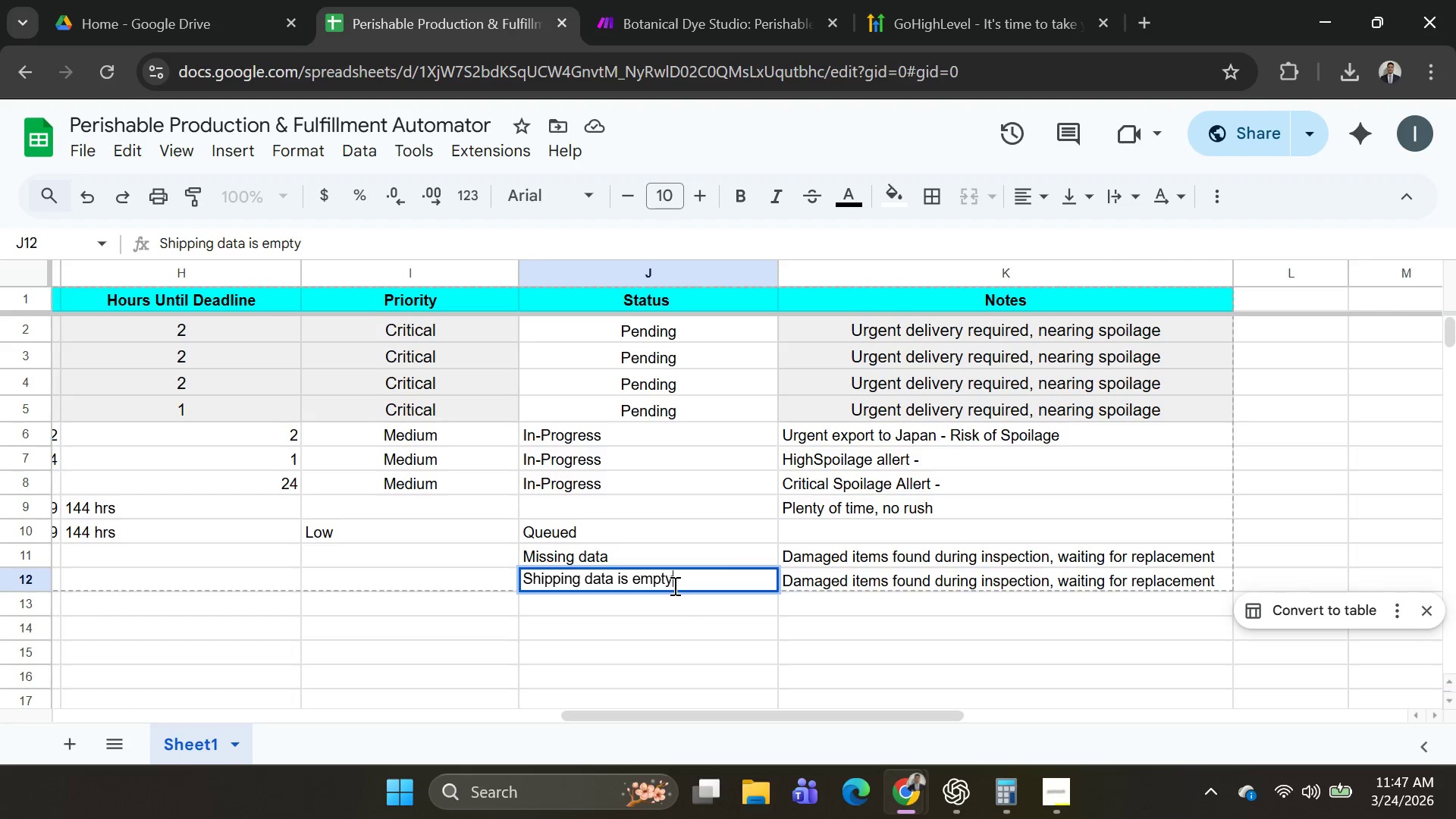 
double_click([707, 637])
 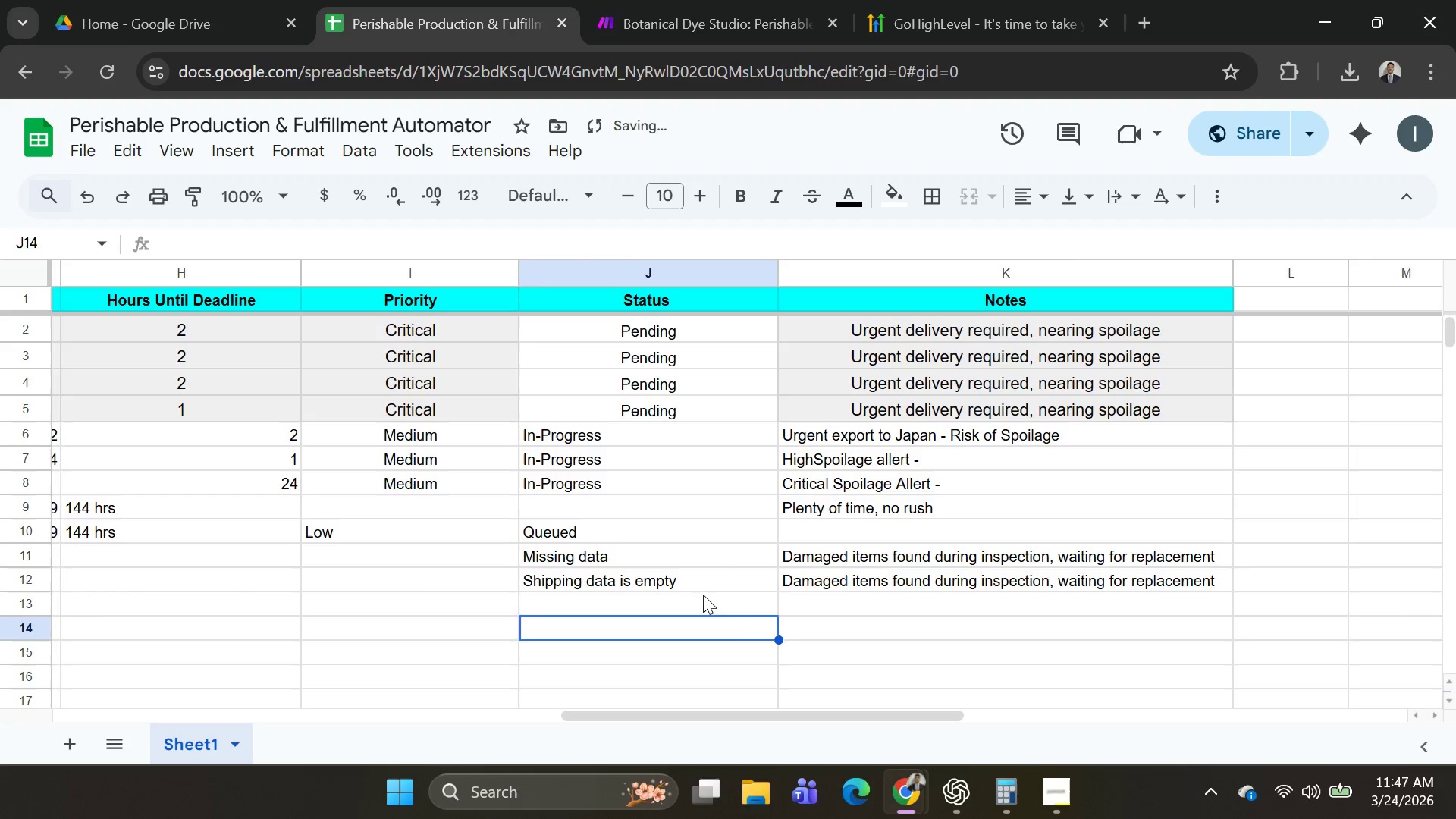 
left_click([704, 577])
 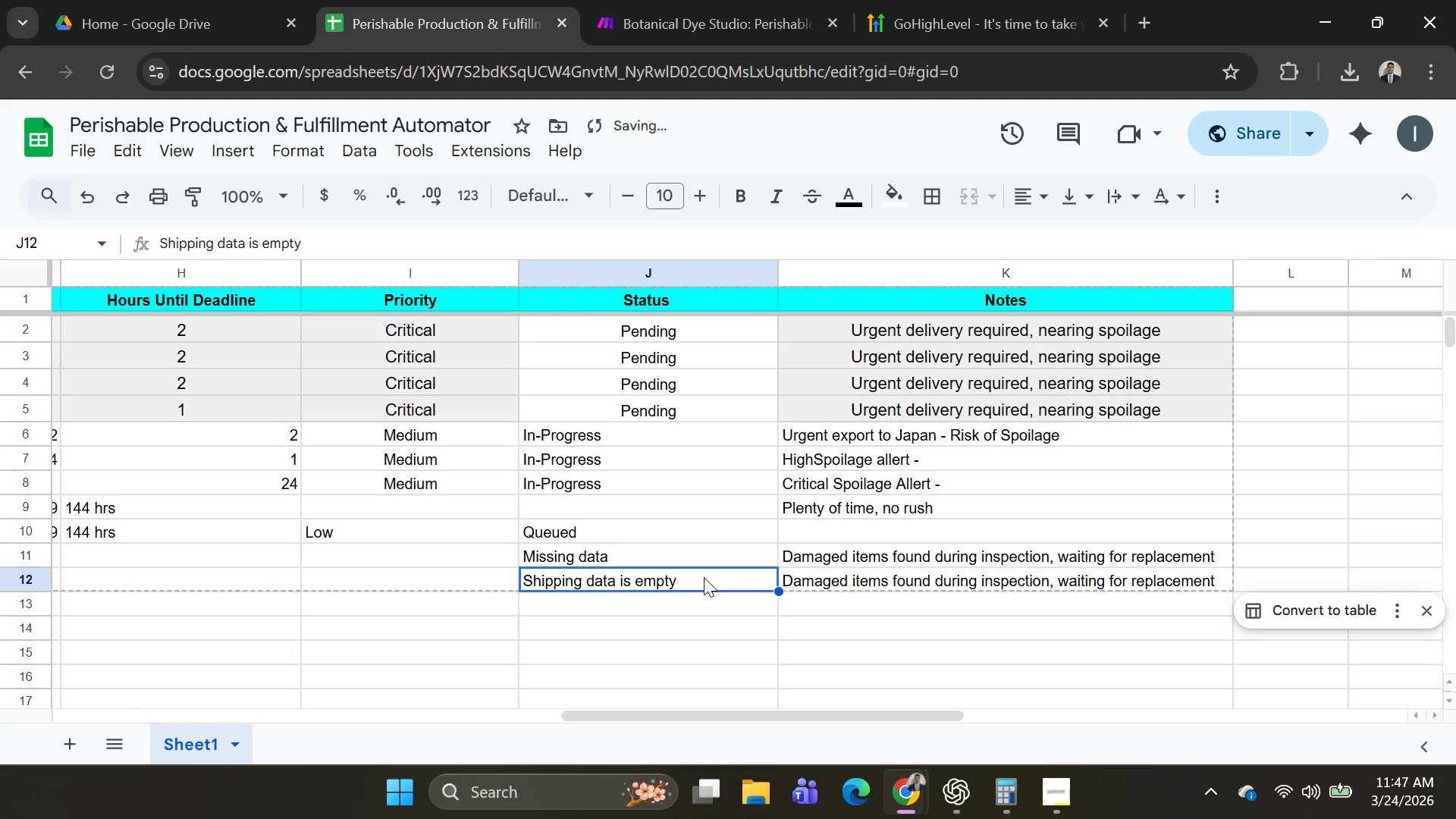 
key(Control+C)
 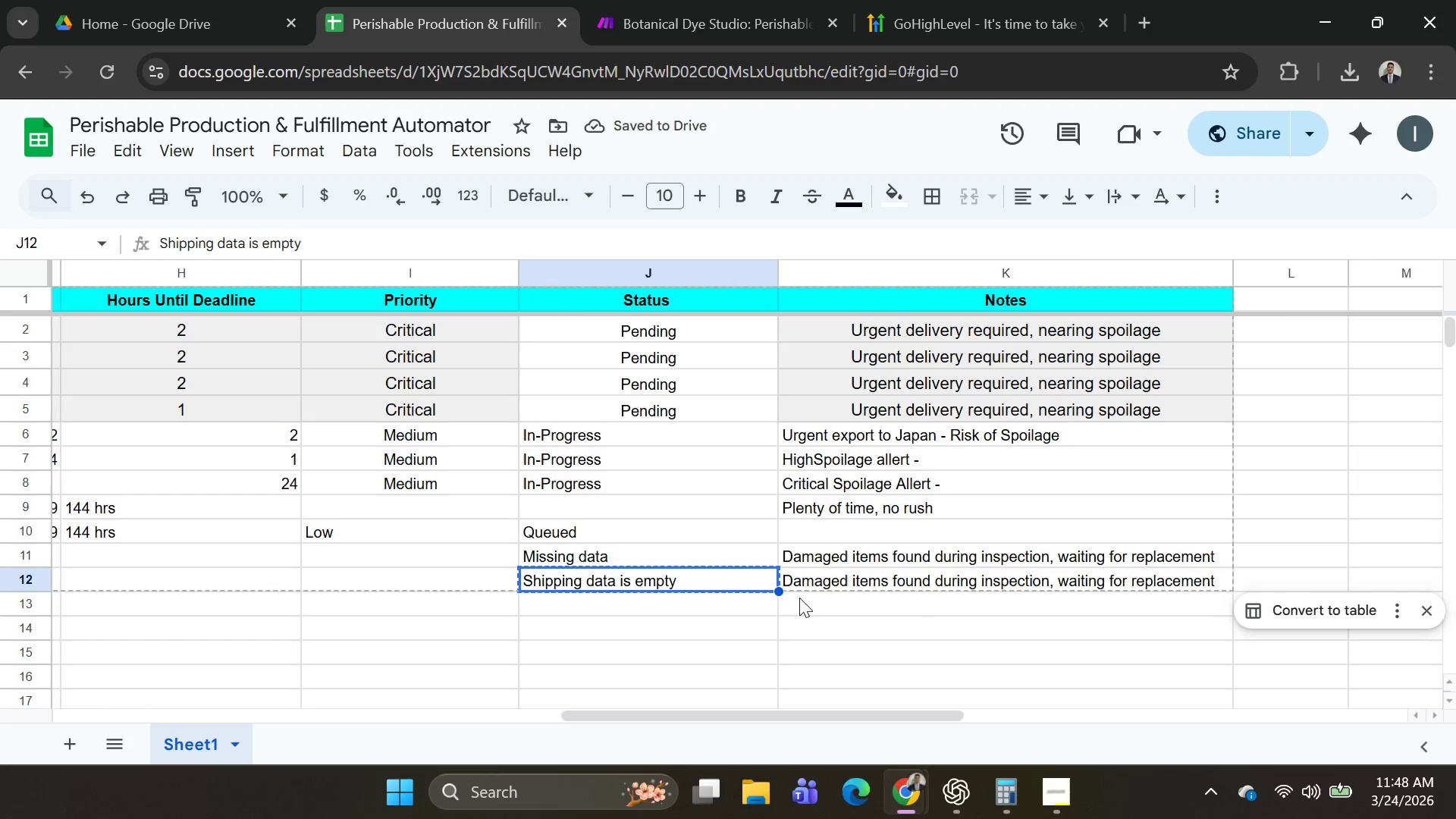 
key(Alt+AltLeft)
 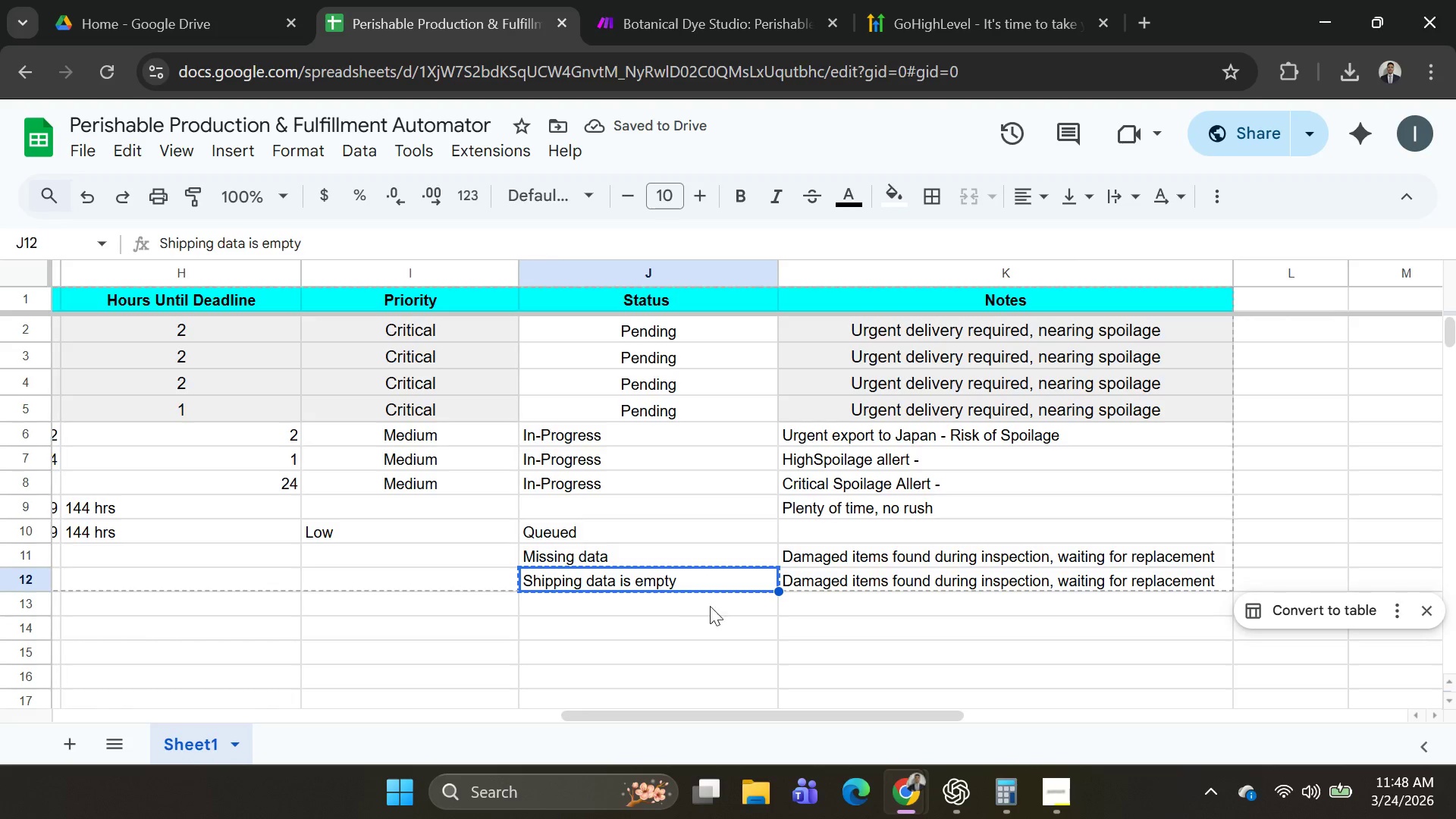 
key(Alt+Tab)